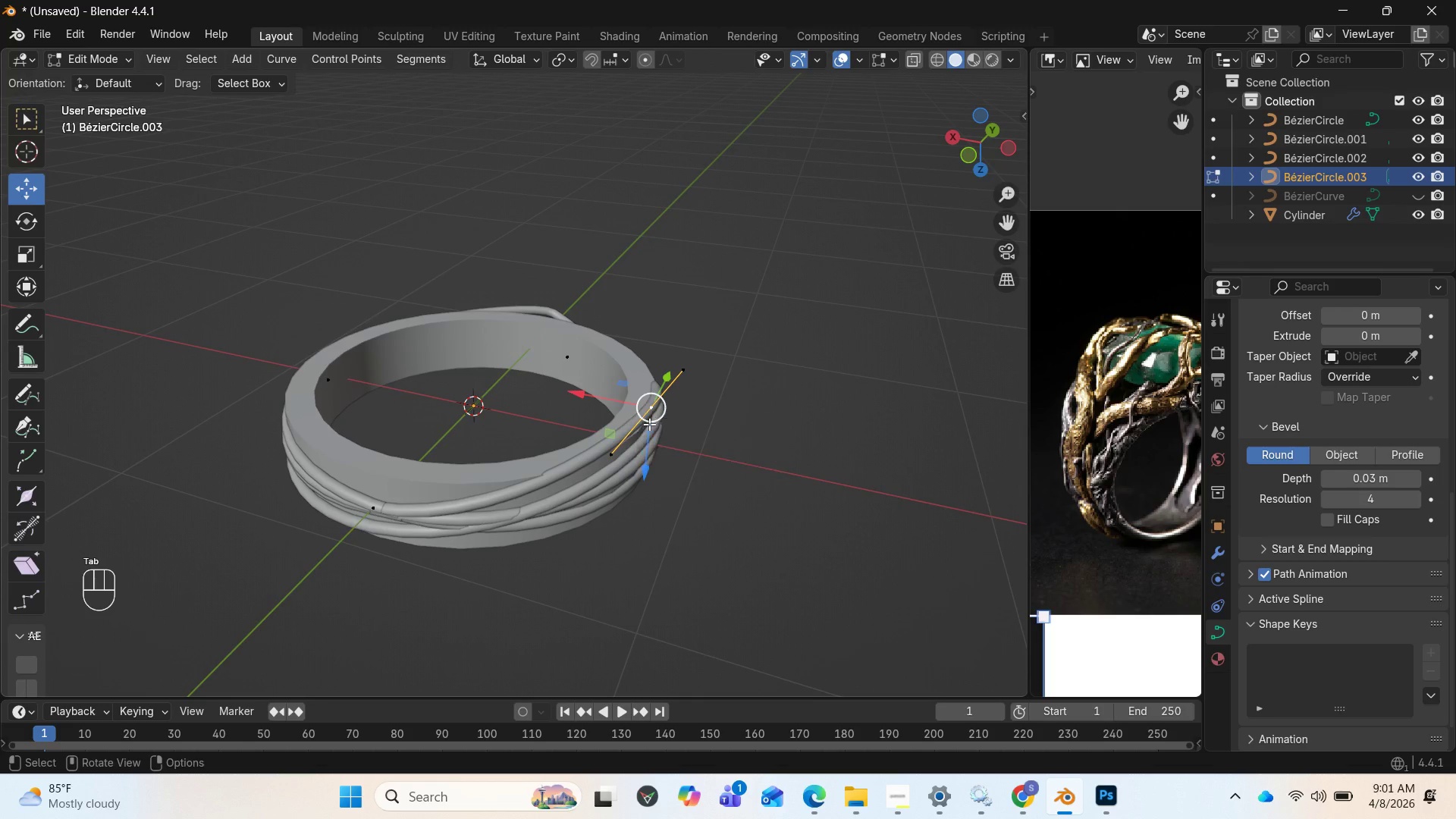 
left_click_drag(start_coordinate=[646, 441], to_coordinate=[646, 453])
 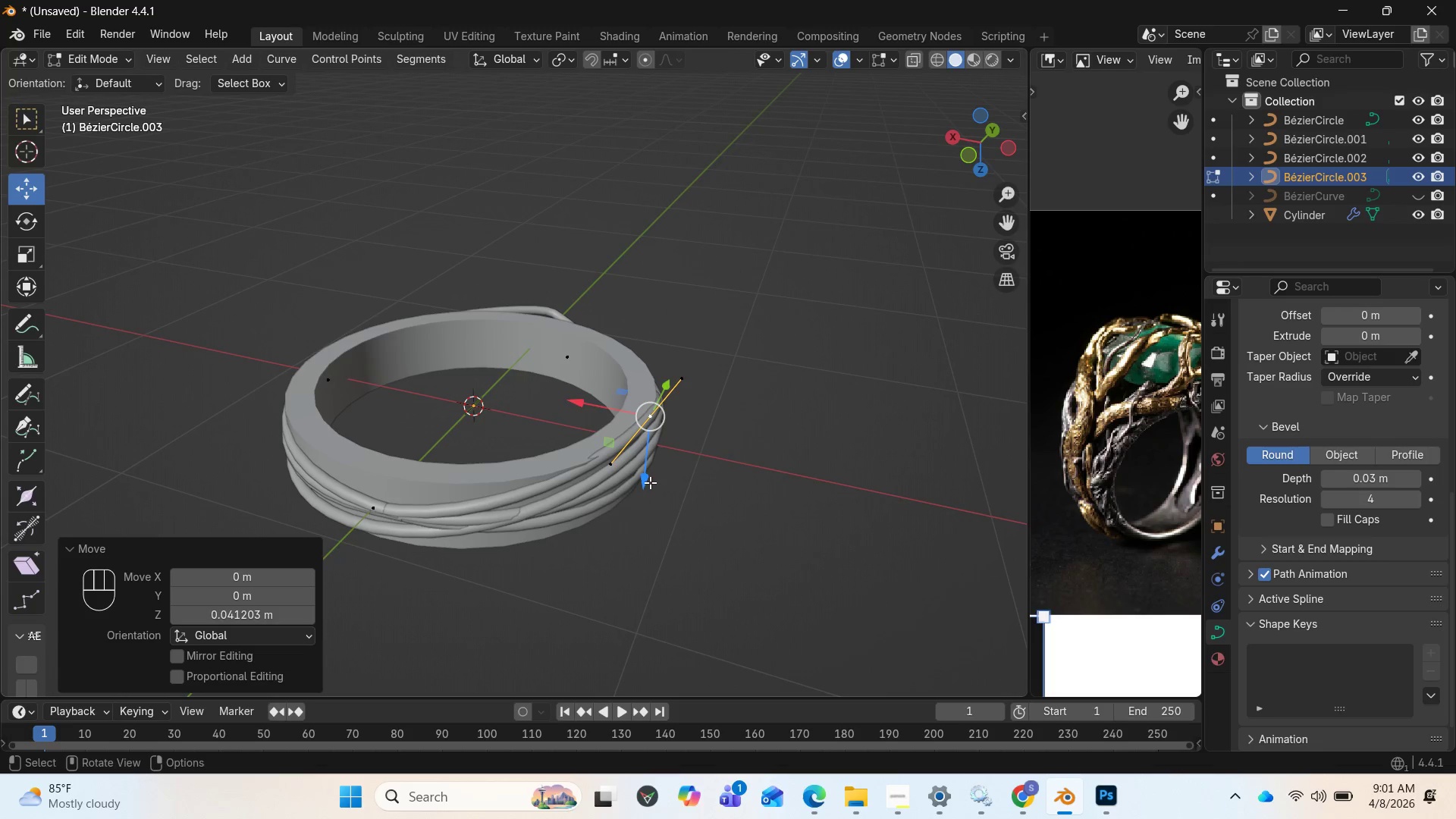 
left_click_drag(start_coordinate=[646, 482], to_coordinate=[648, 490])
 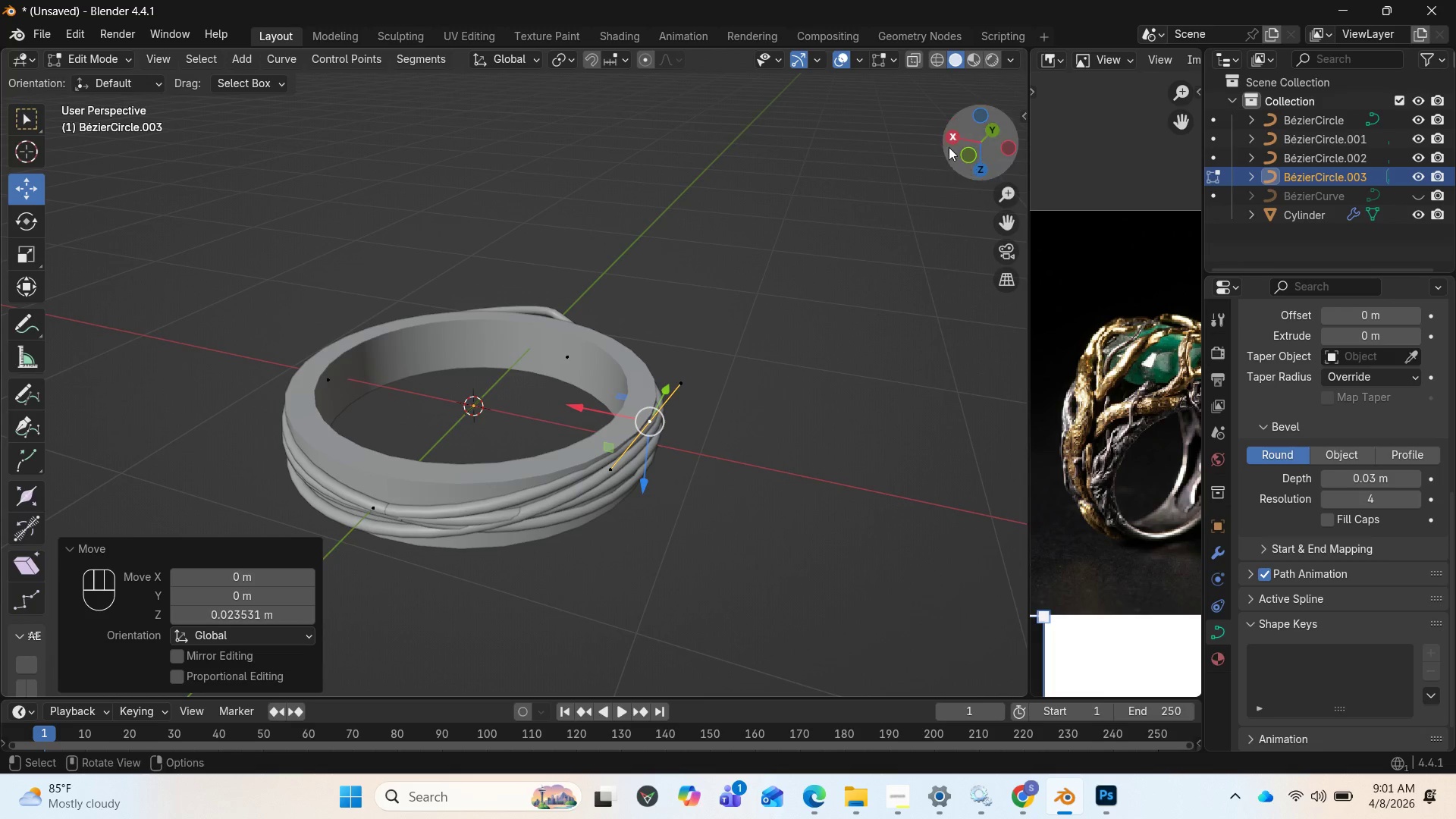 
left_click_drag(start_coordinate=[957, 146], to_coordinate=[741, 154])
 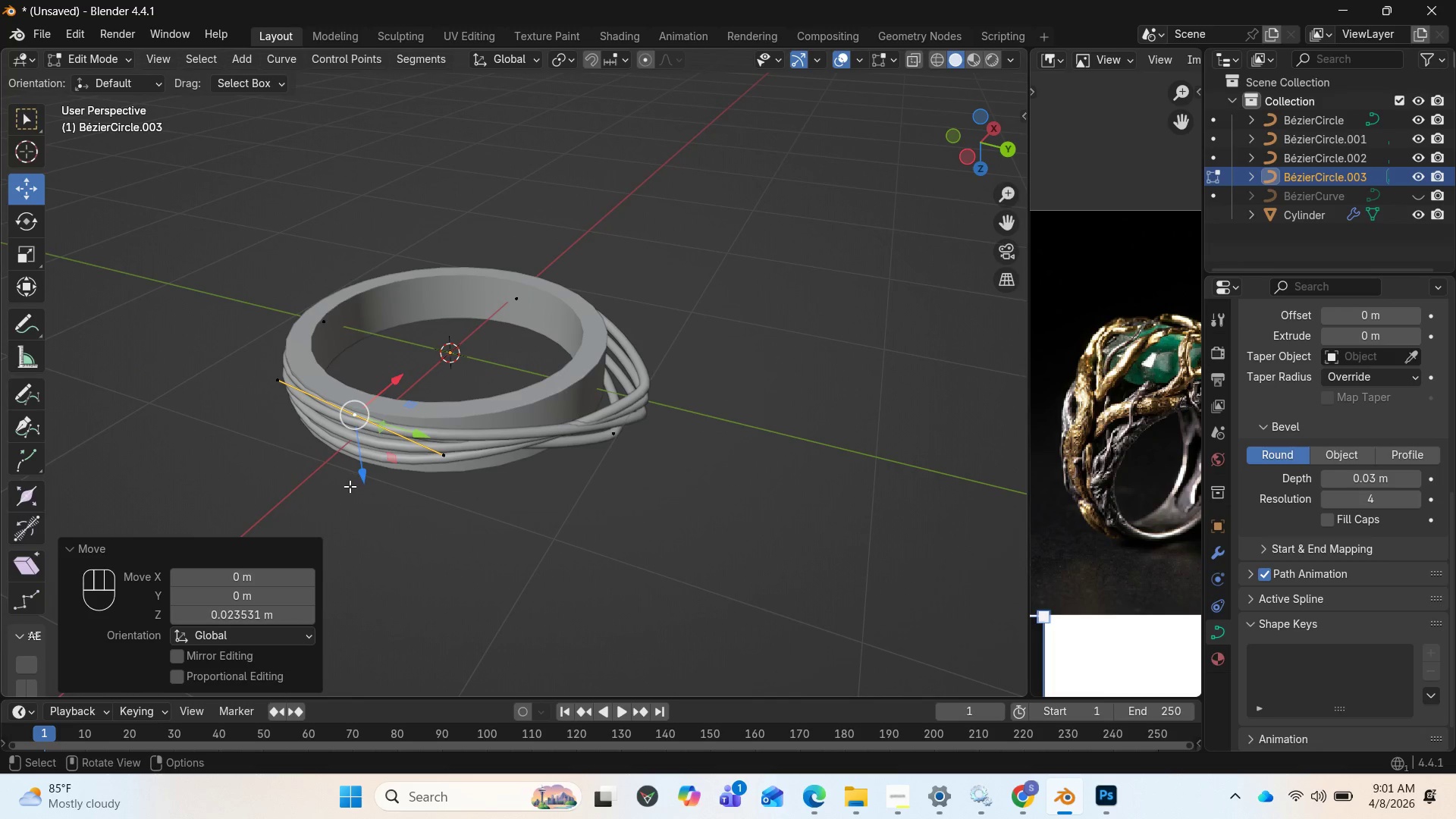 
left_click_drag(start_coordinate=[359, 483], to_coordinate=[362, 473])
 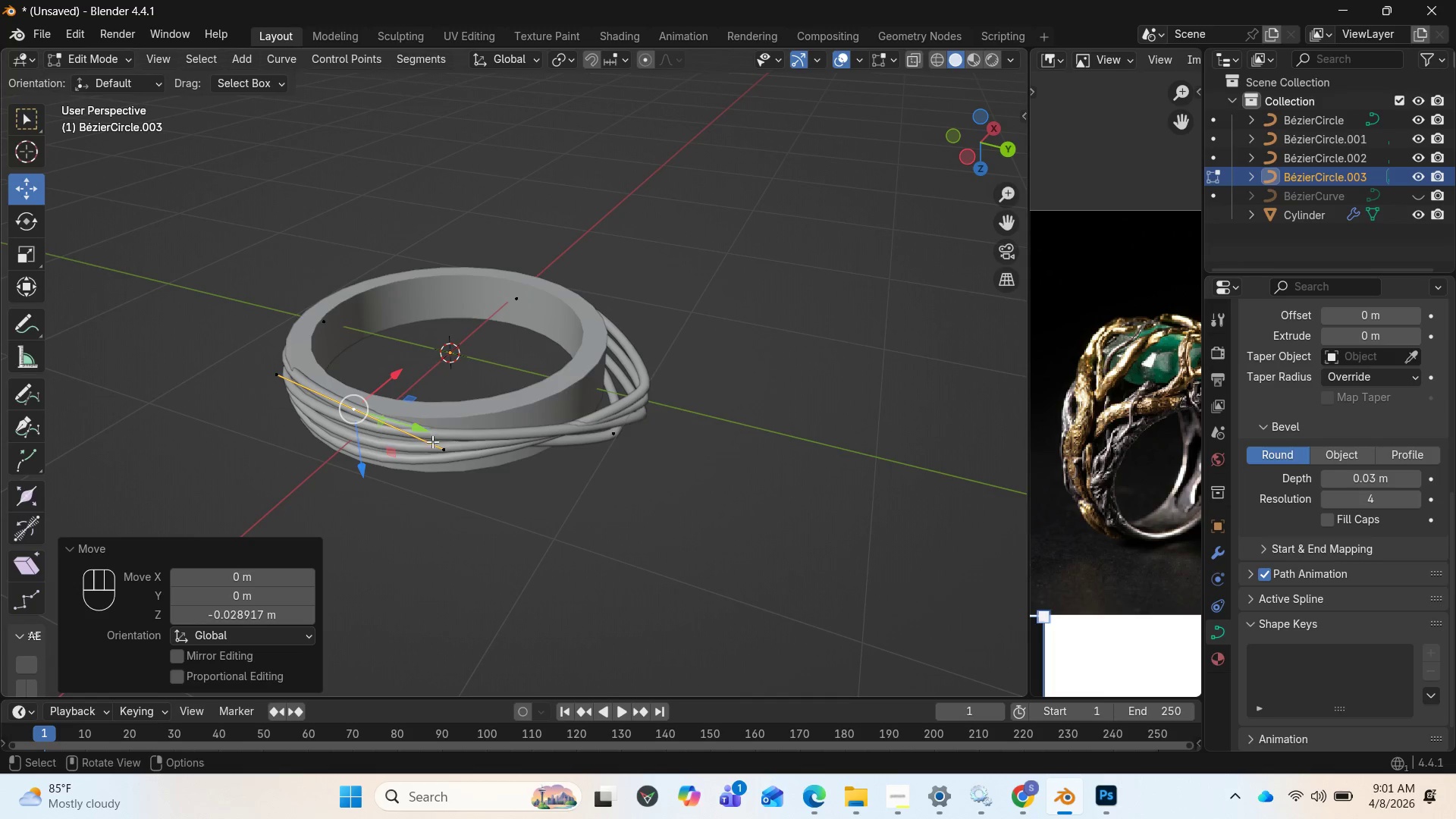 
left_click([435, 447])
 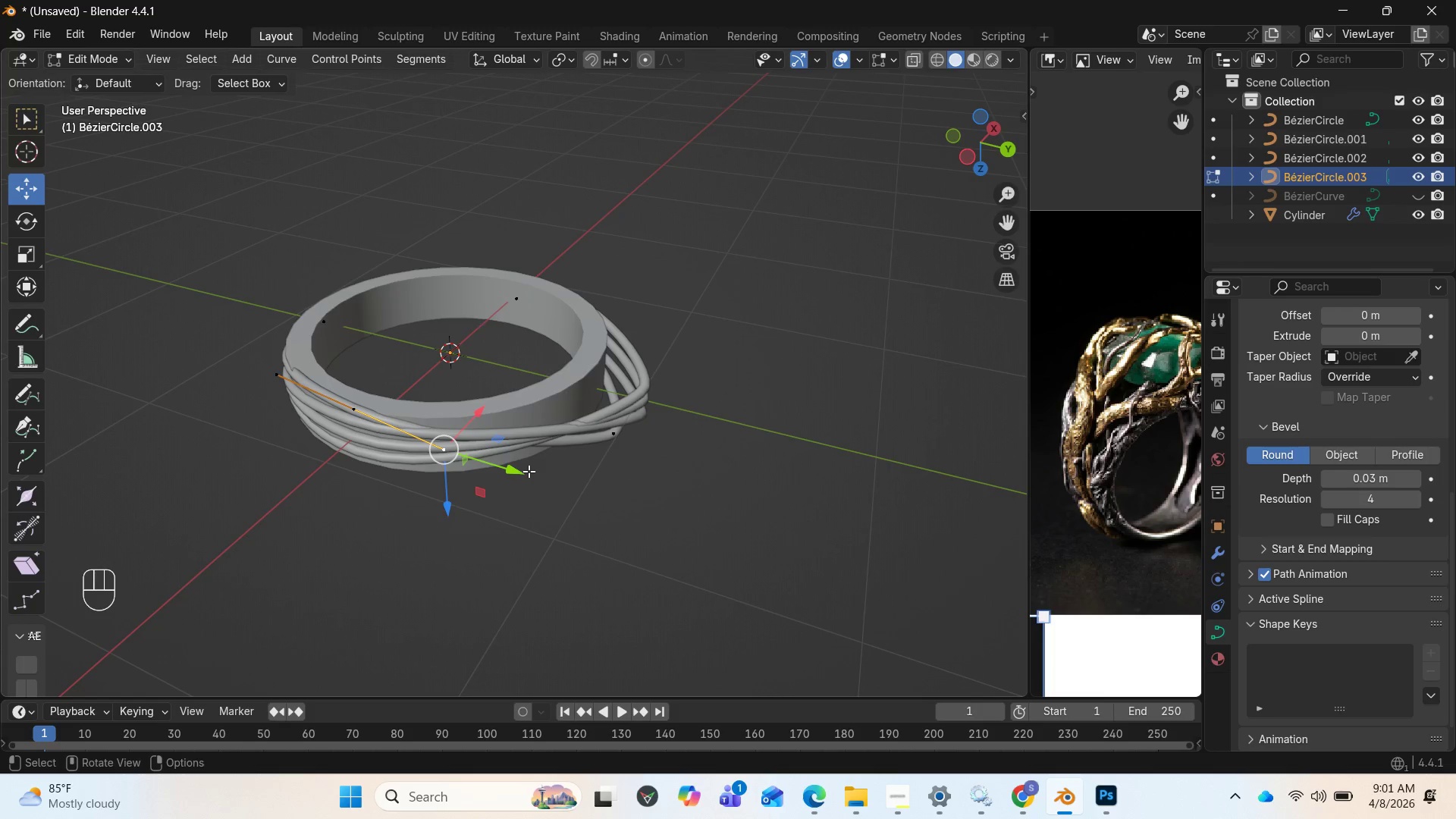 
left_click_drag(start_coordinate=[526, 475], to_coordinate=[505, 468])
 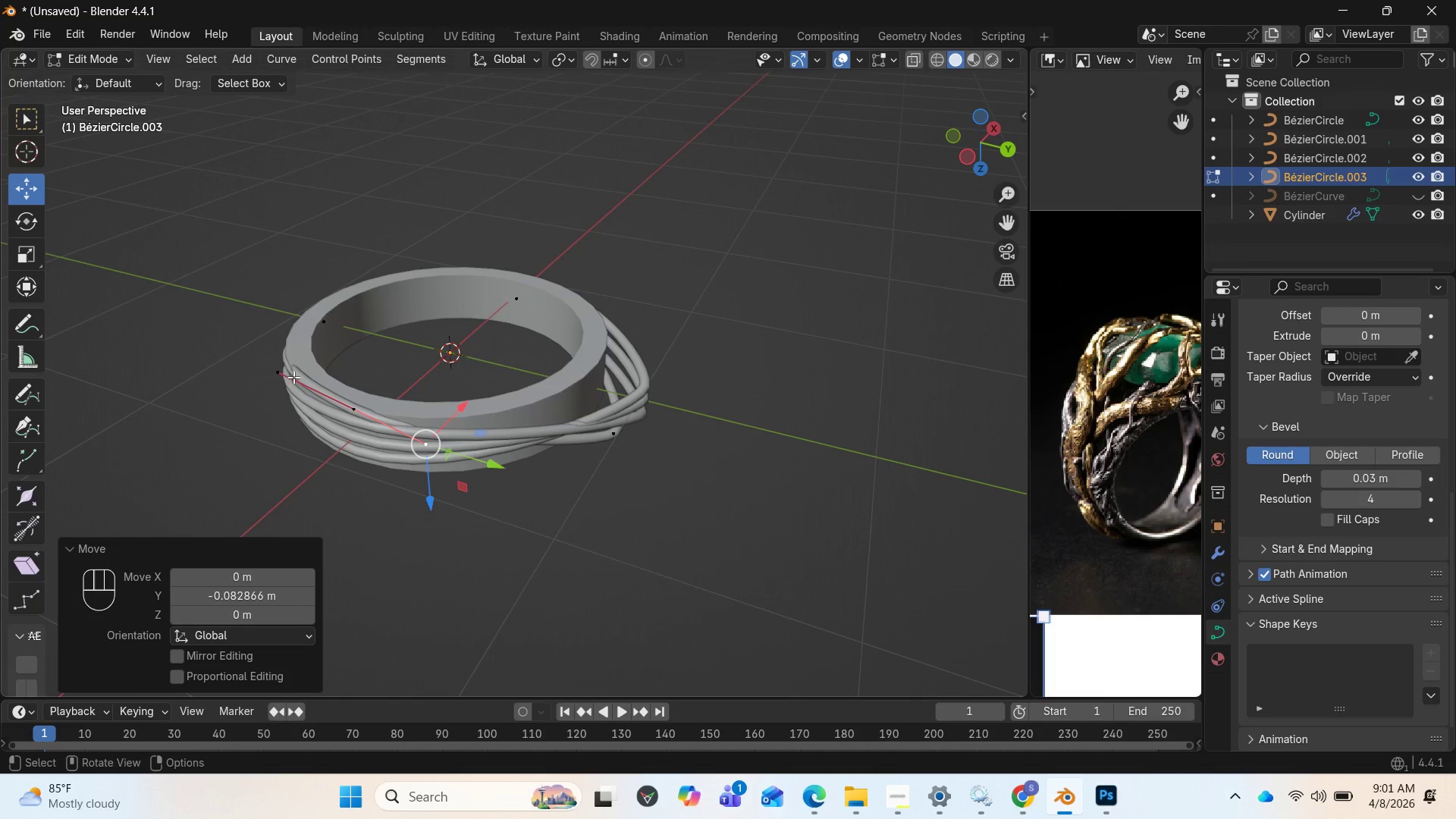 
left_click([285, 374])
 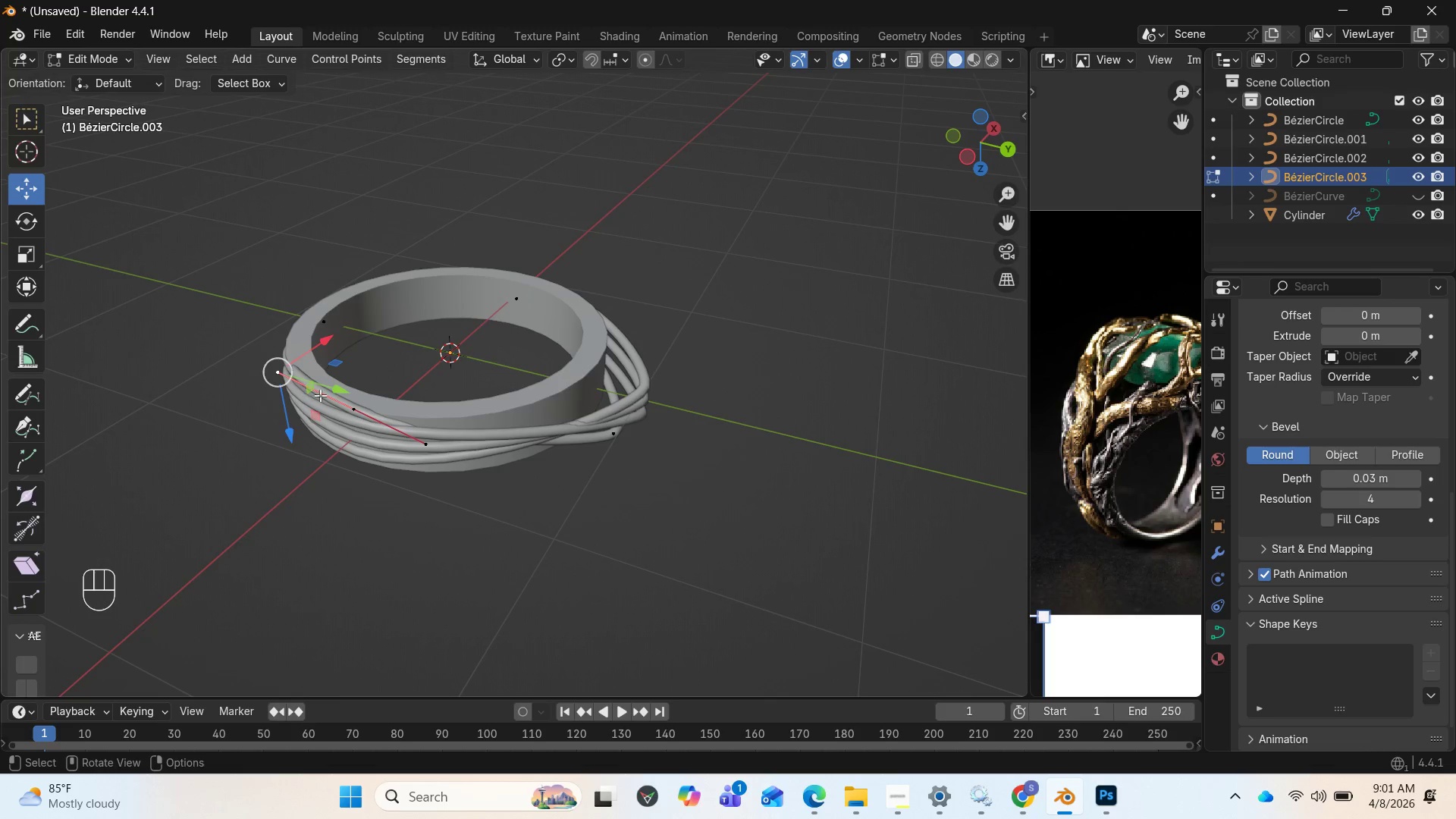 
left_click_drag(start_coordinate=[325, 392], to_coordinate=[332, 397])
 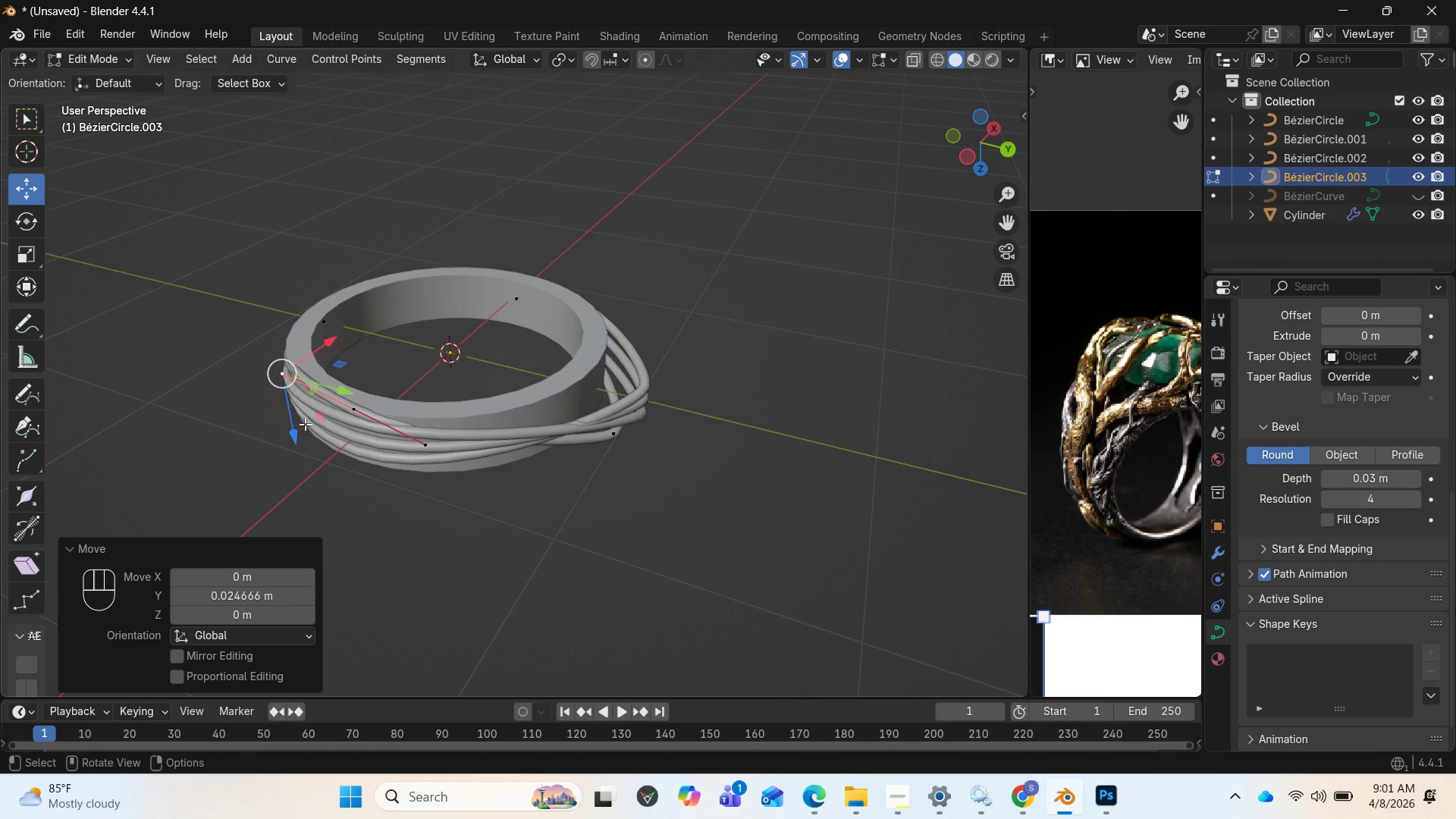 
left_click_drag(start_coordinate=[302, 428], to_coordinate=[302, 438])
 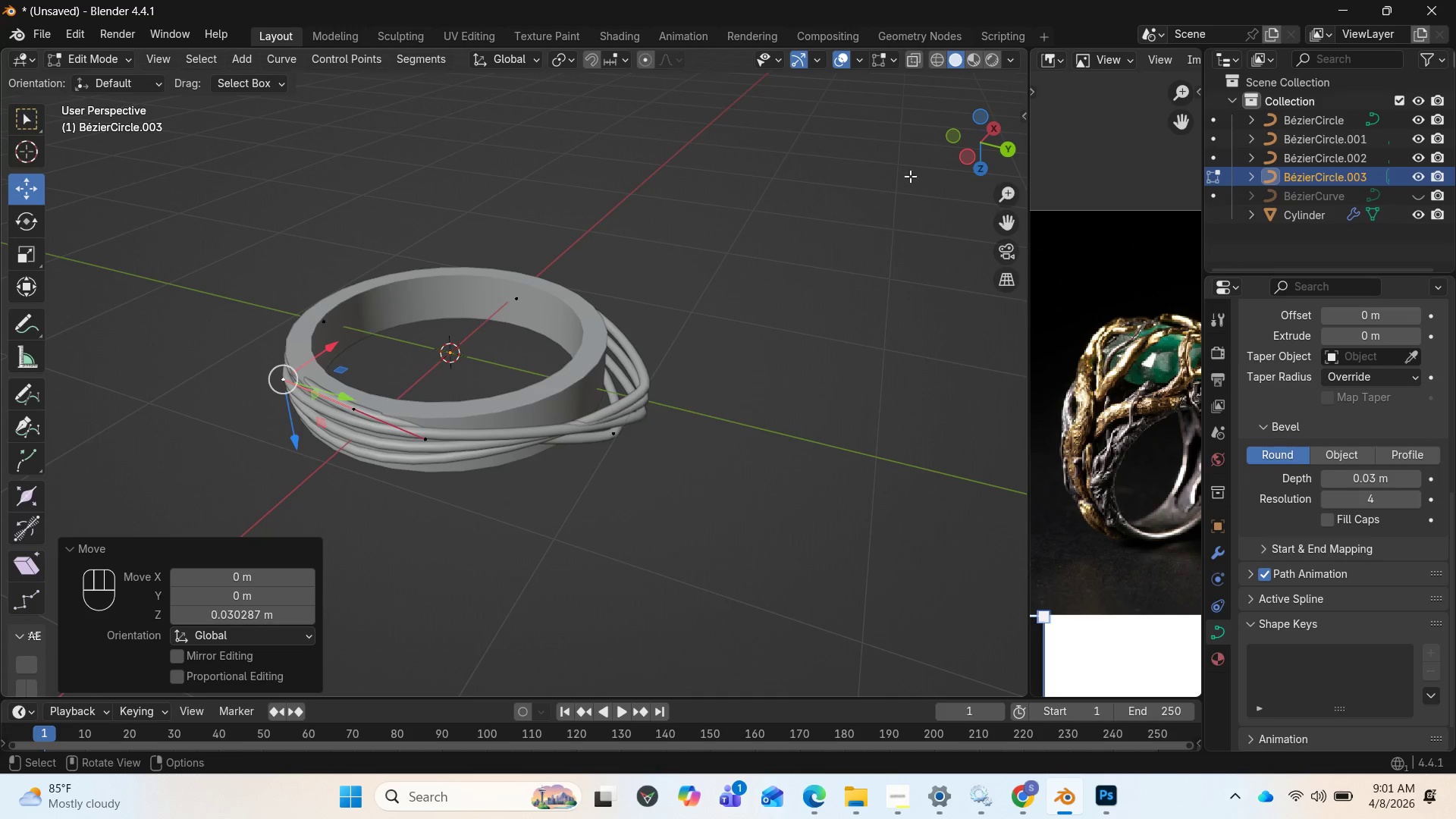 
left_click_drag(start_coordinate=[963, 152], to_coordinate=[36, 58])
 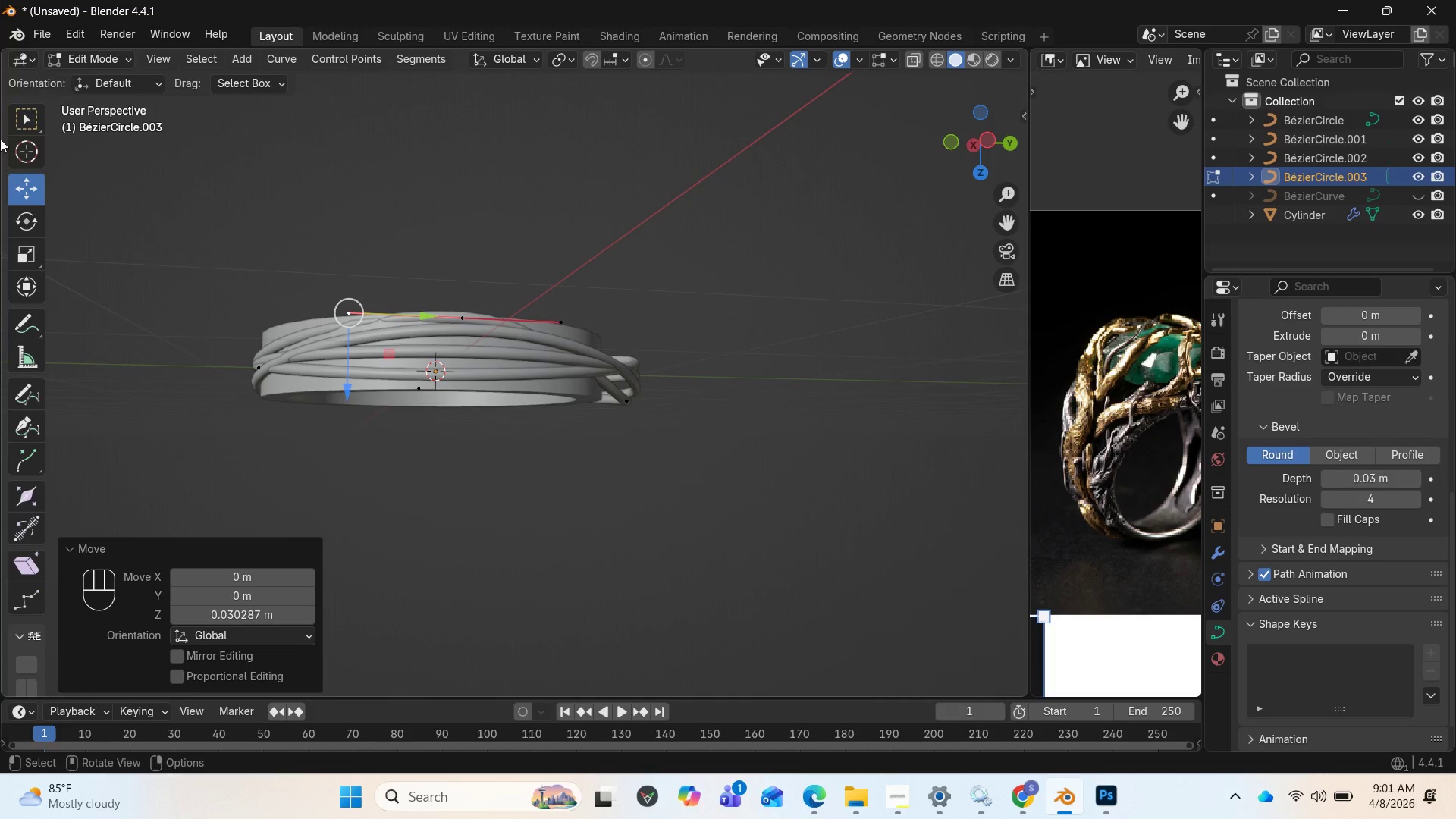 
wait(5.3)
 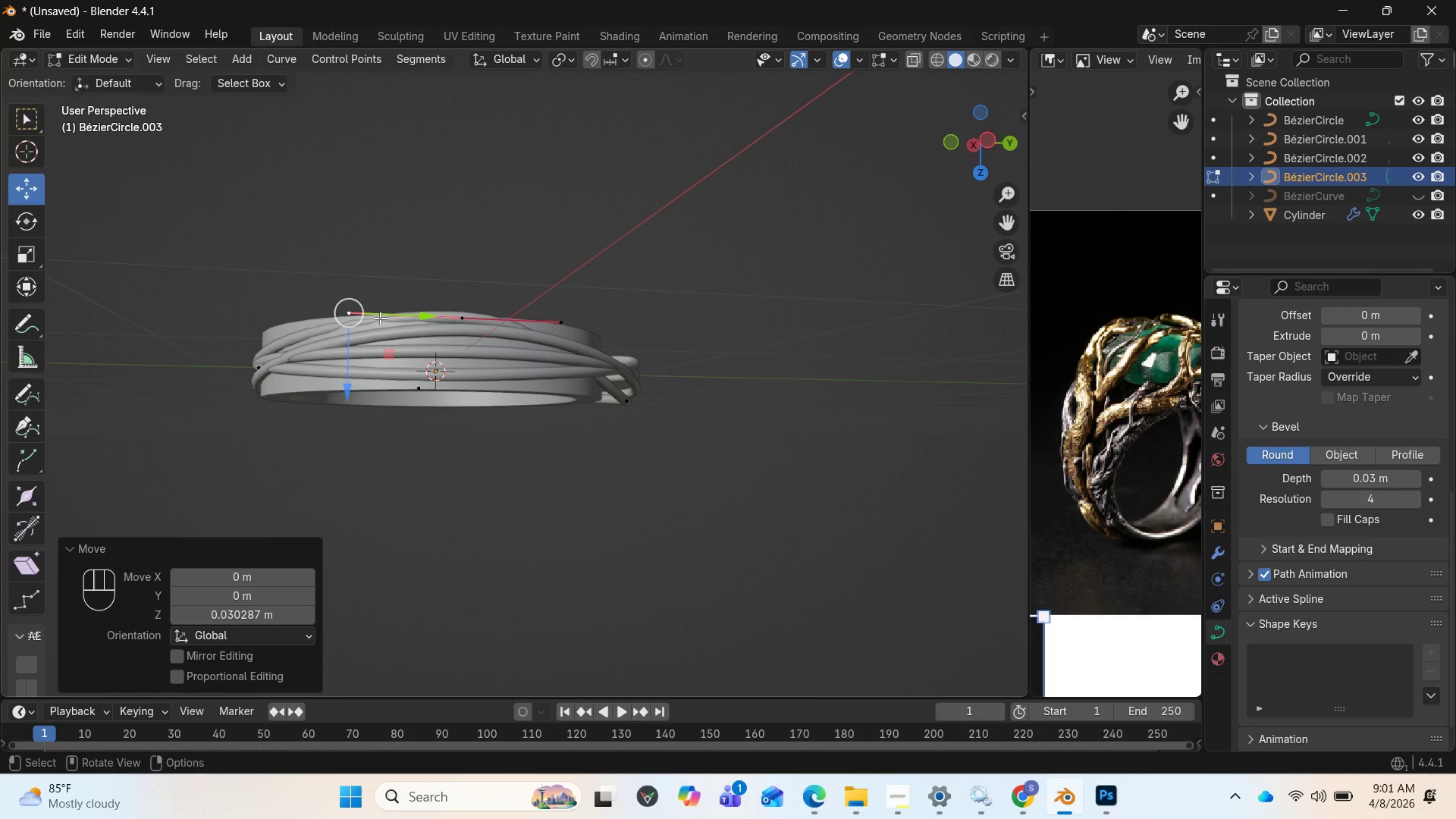 
left_click_drag(start_coordinate=[999, 142], to_coordinate=[778, 588])
 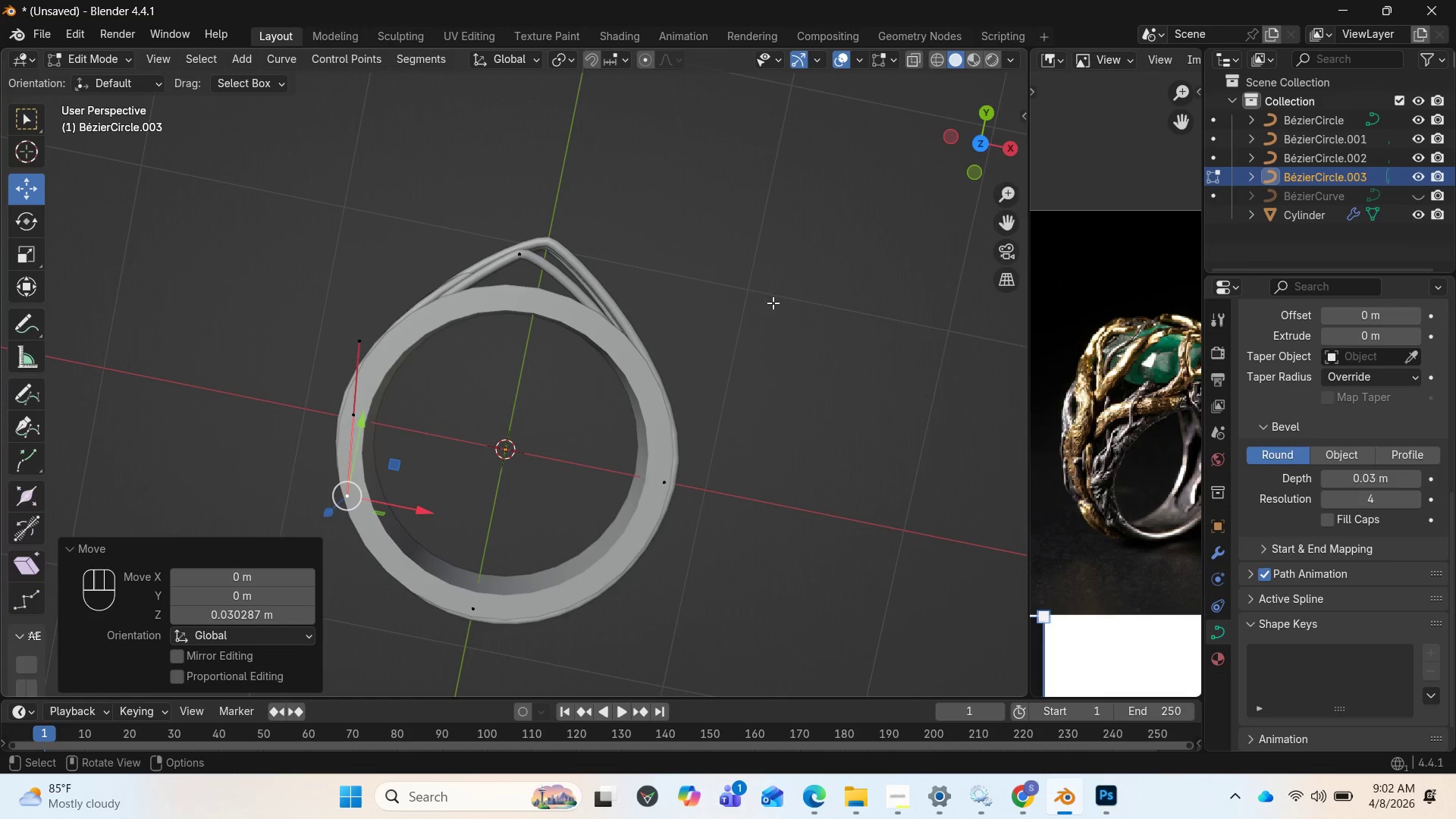 
key(Tab)
 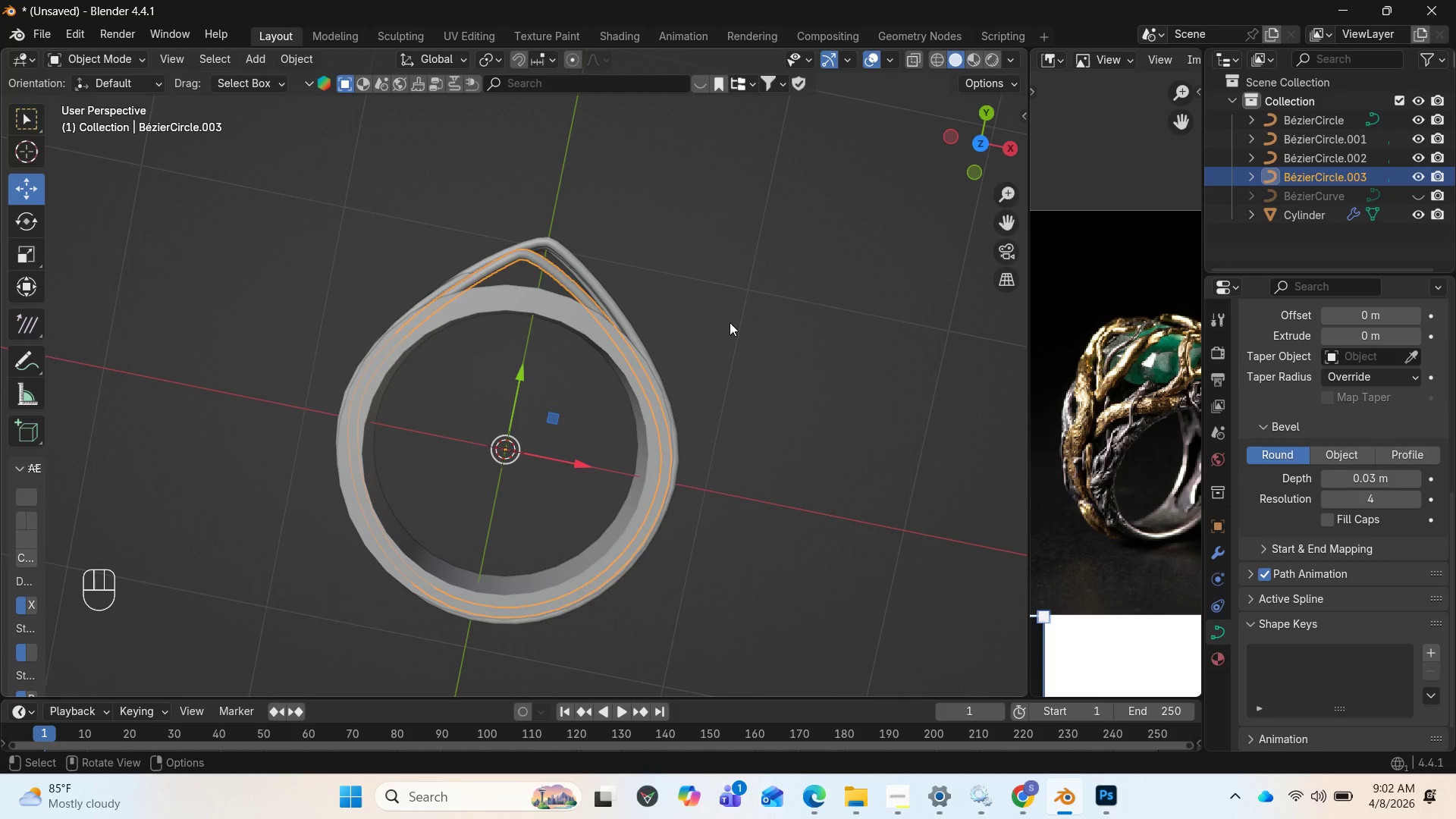 
wait(19.64)
 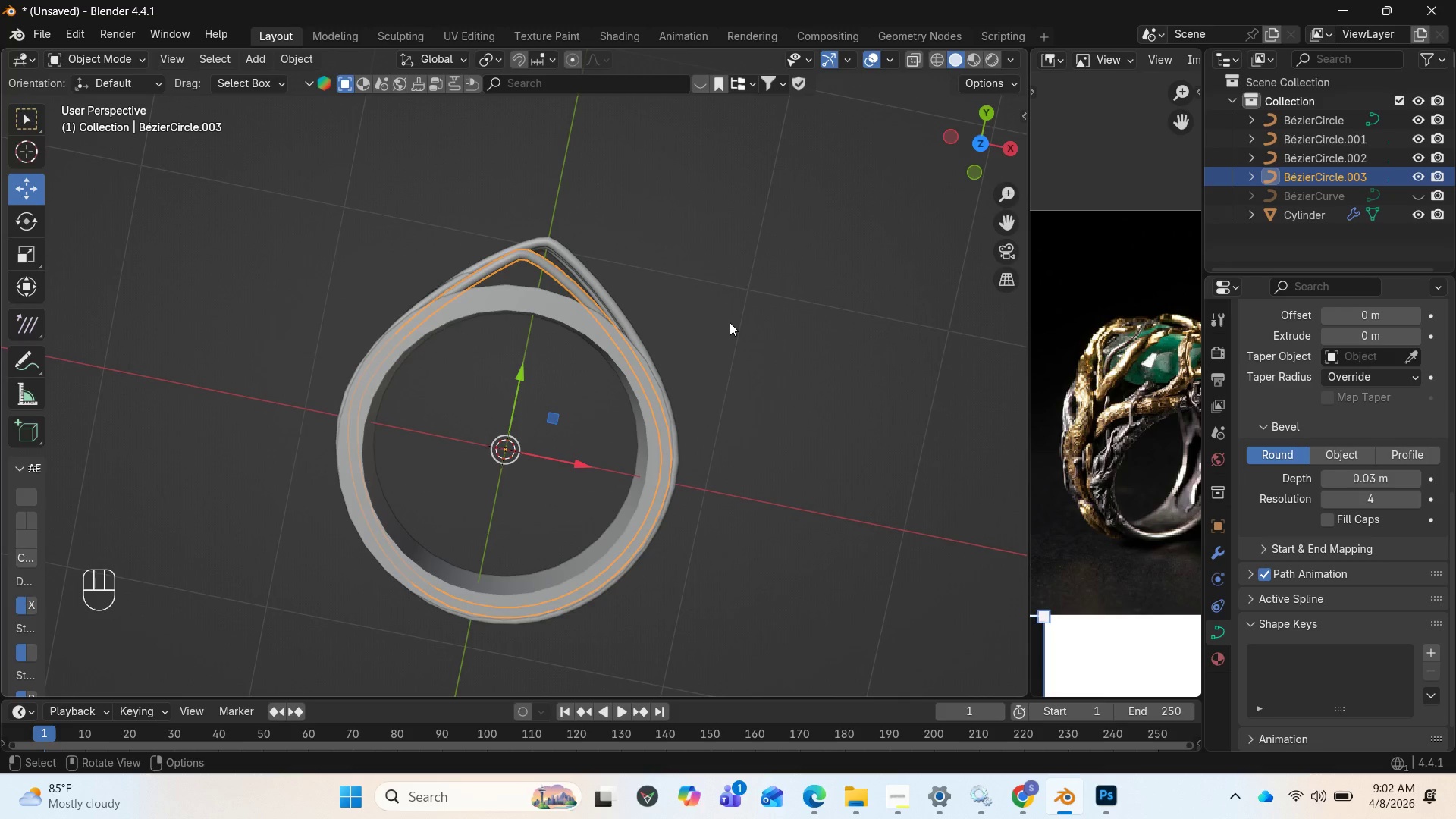 
left_click([906, 793])